 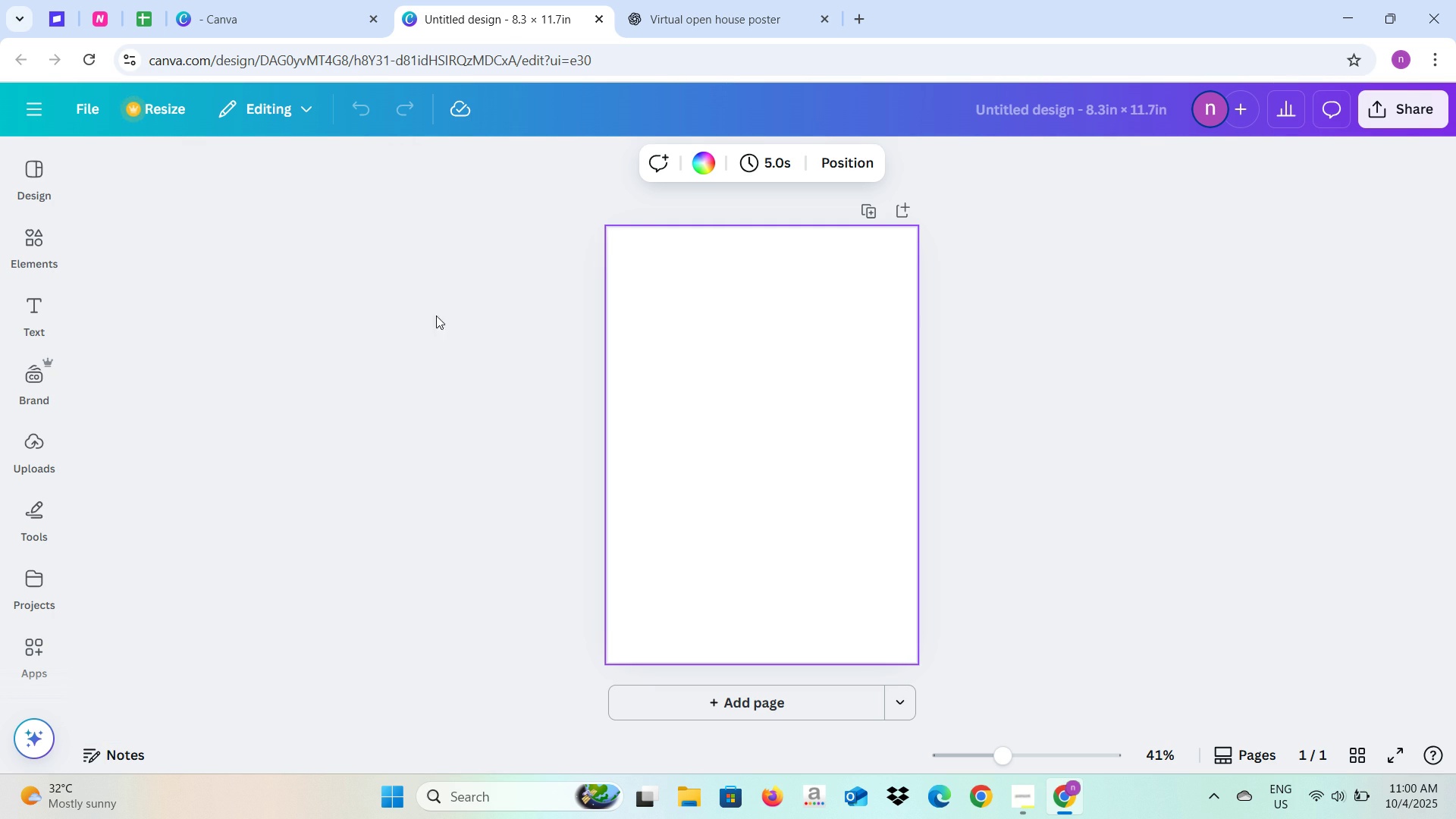 
left_click([758, 0])
 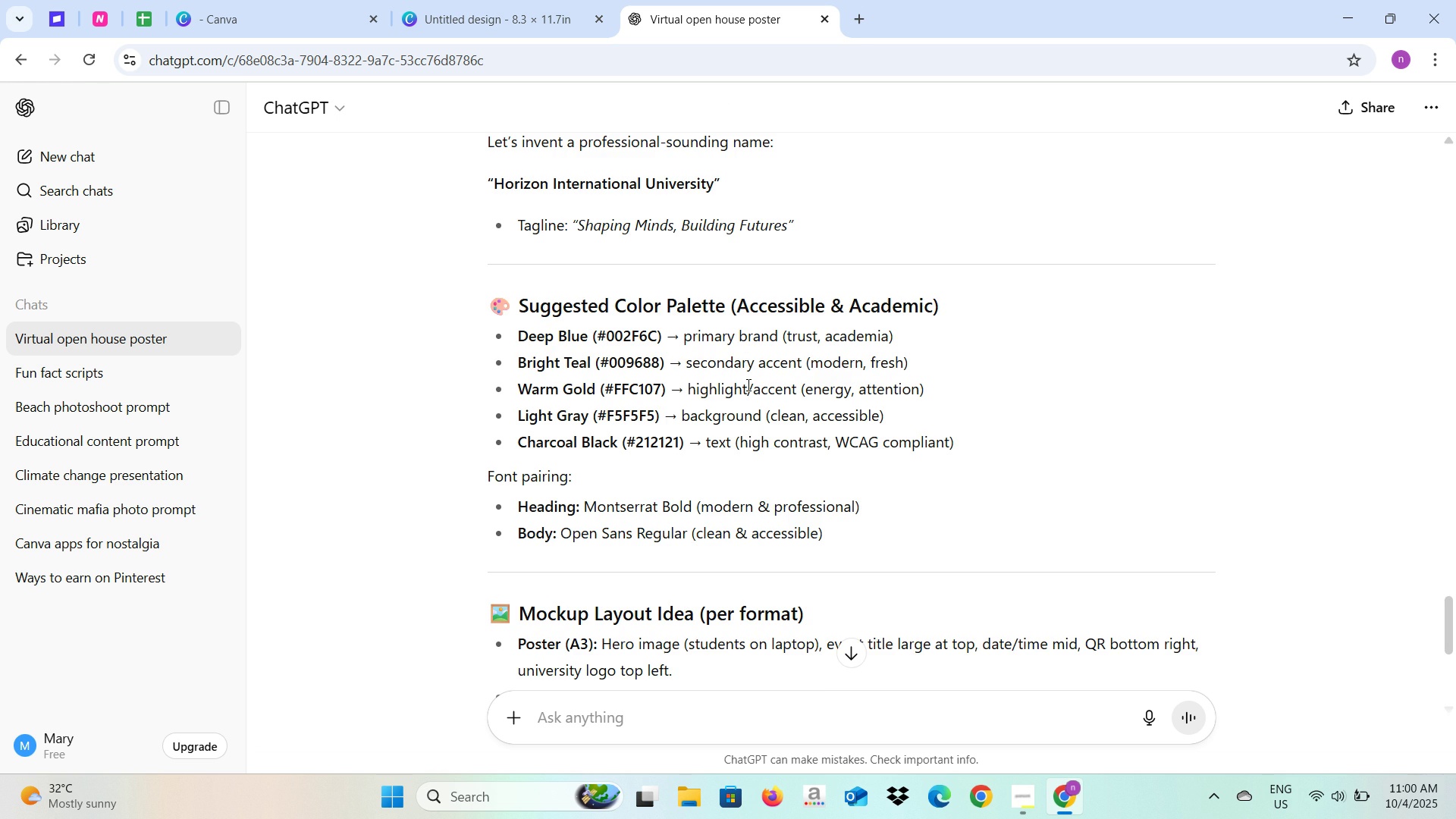 
scroll: coordinate [747, 384], scroll_direction: up, amount: 2.0
 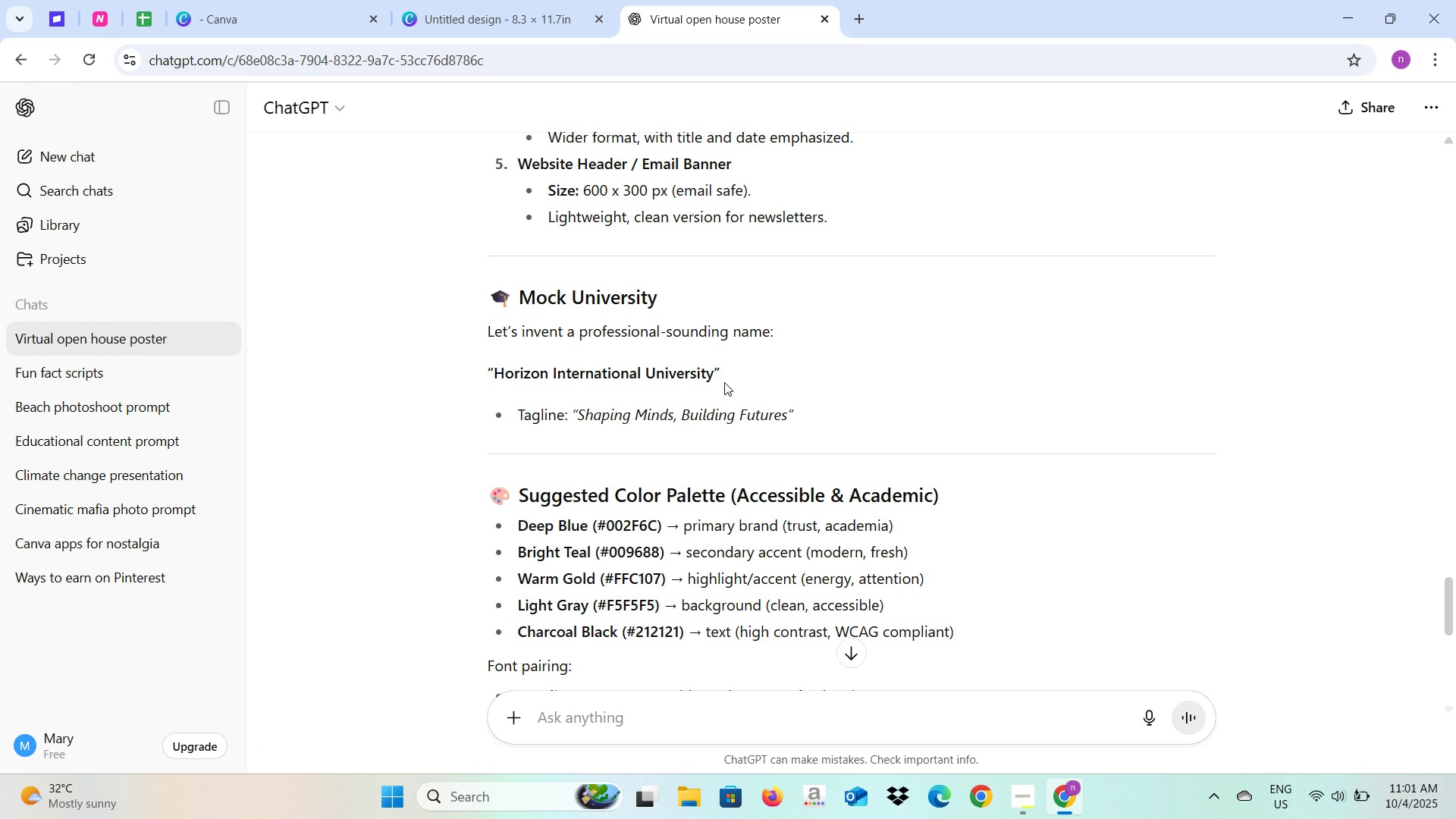 
left_click([451, 0])
 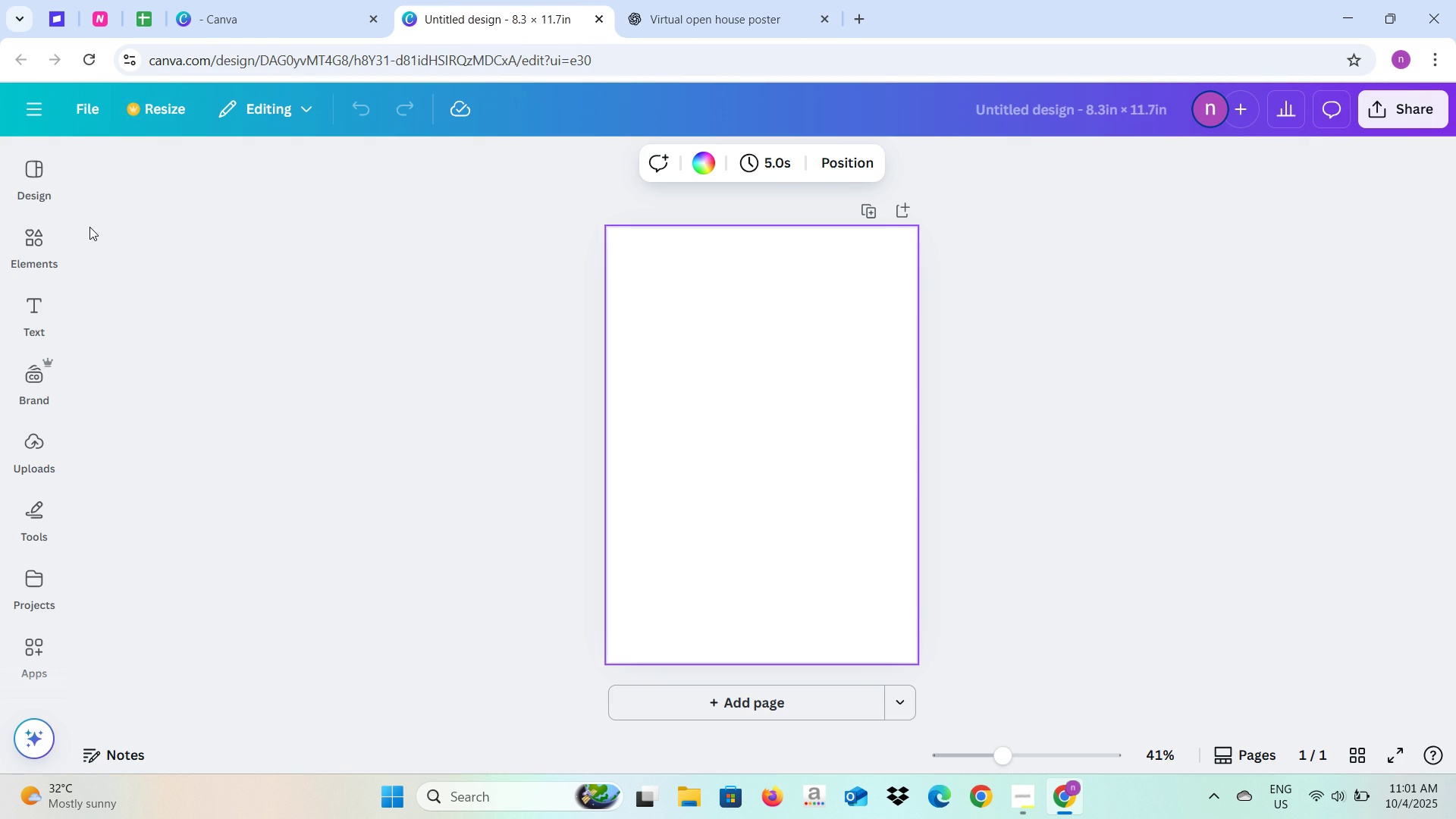 
wait(5.06)
 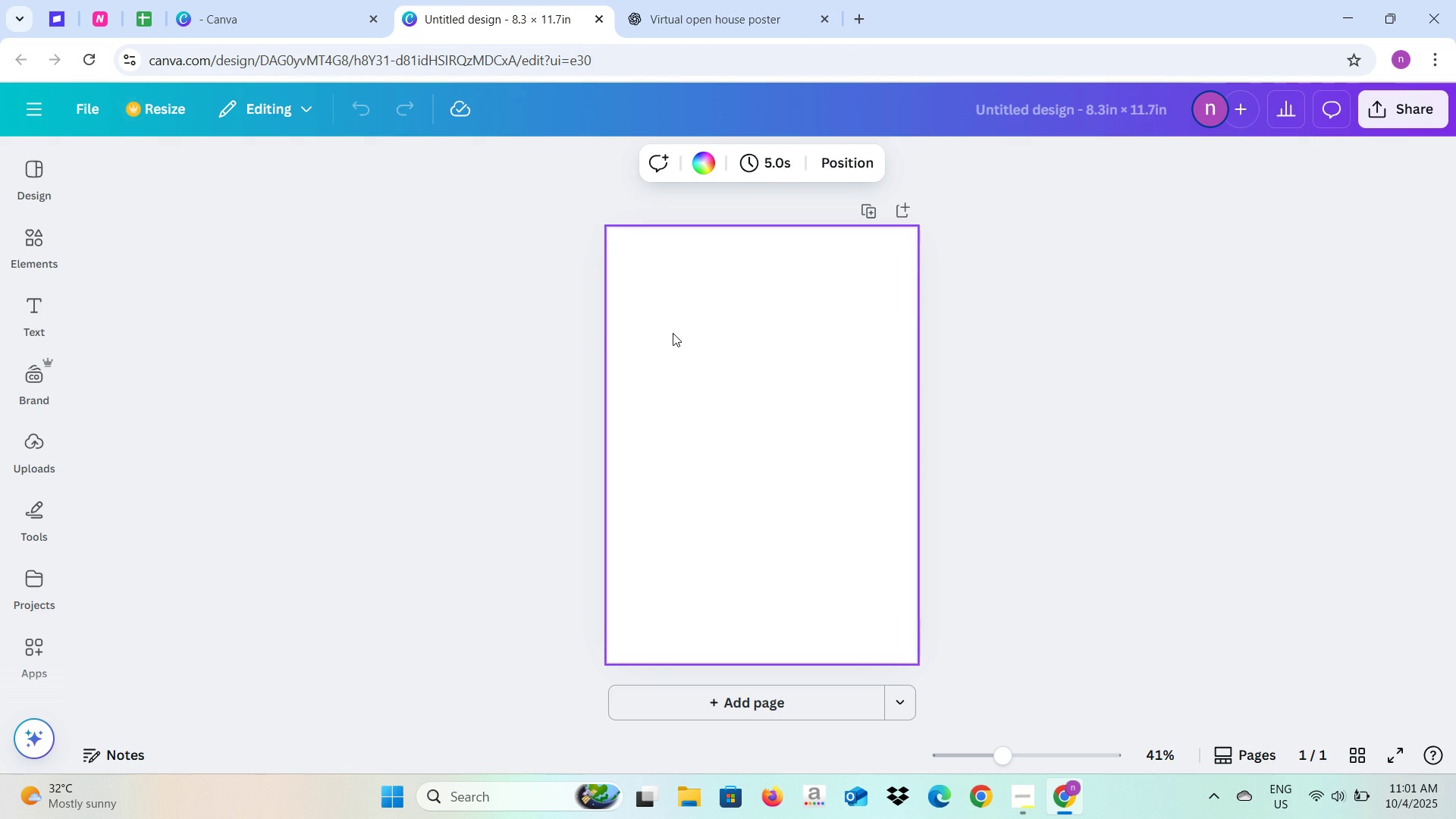 
left_click([27, 248])
 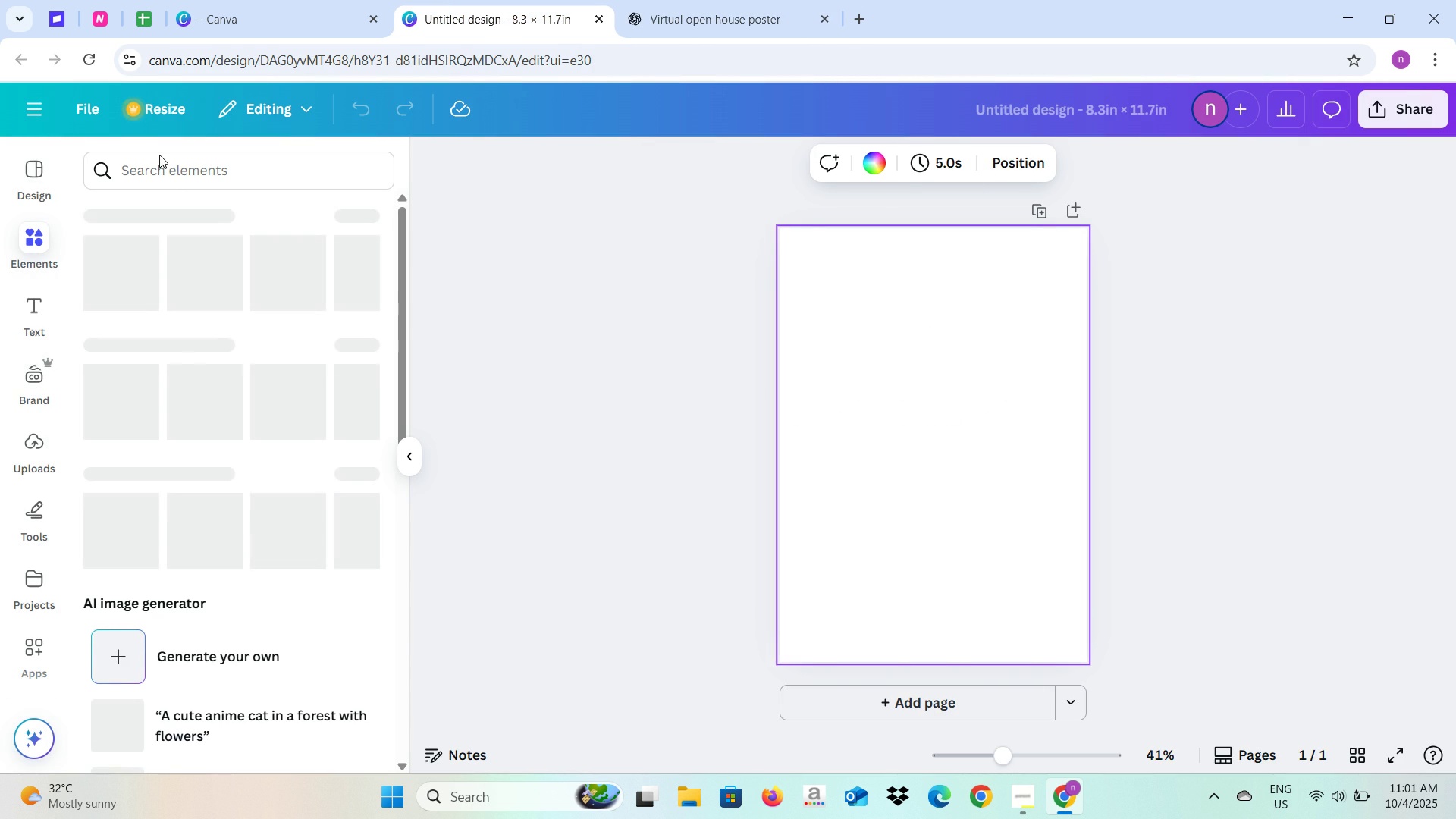 
double_click([159, 171])
 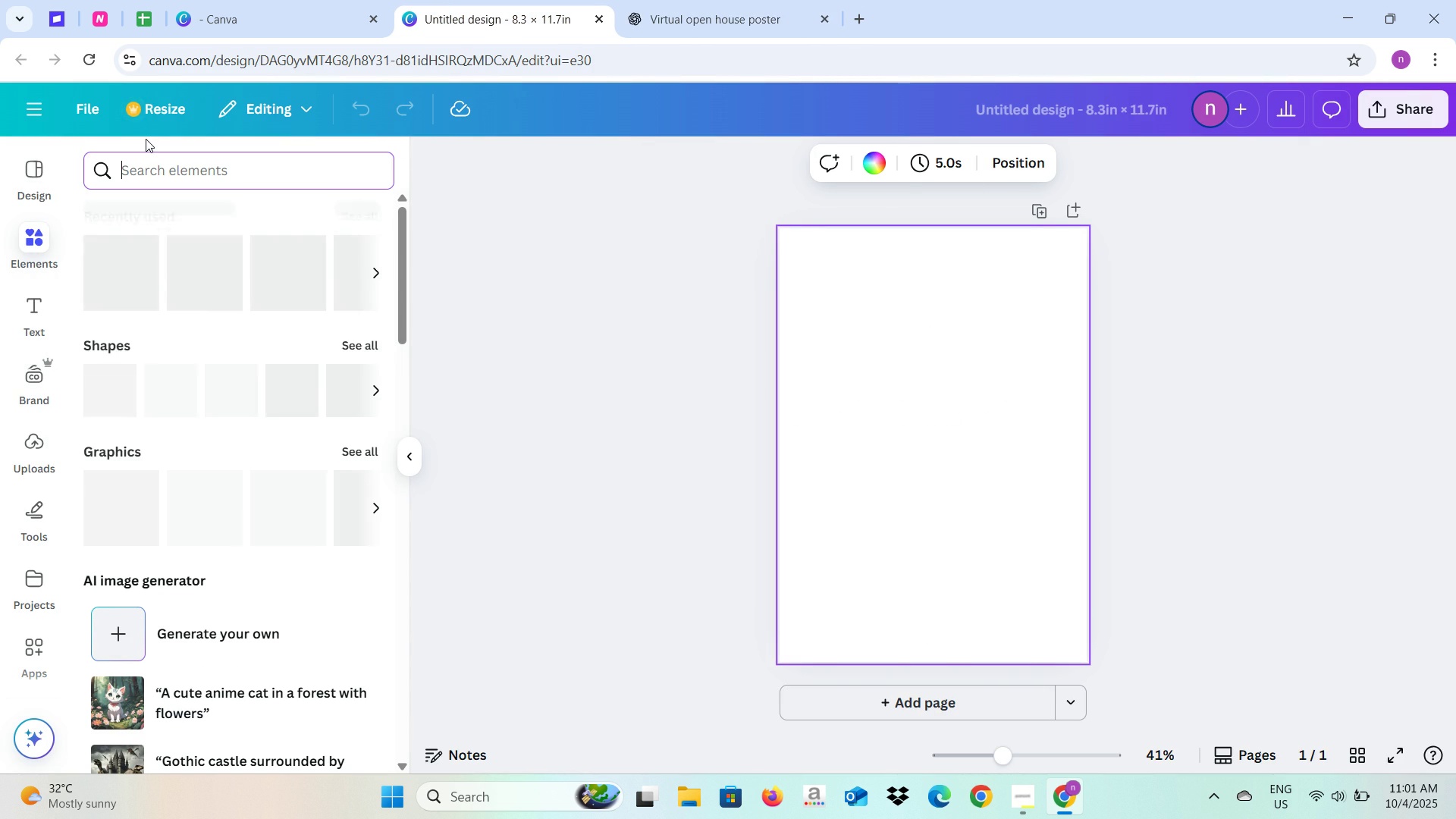 
type(waivy)
 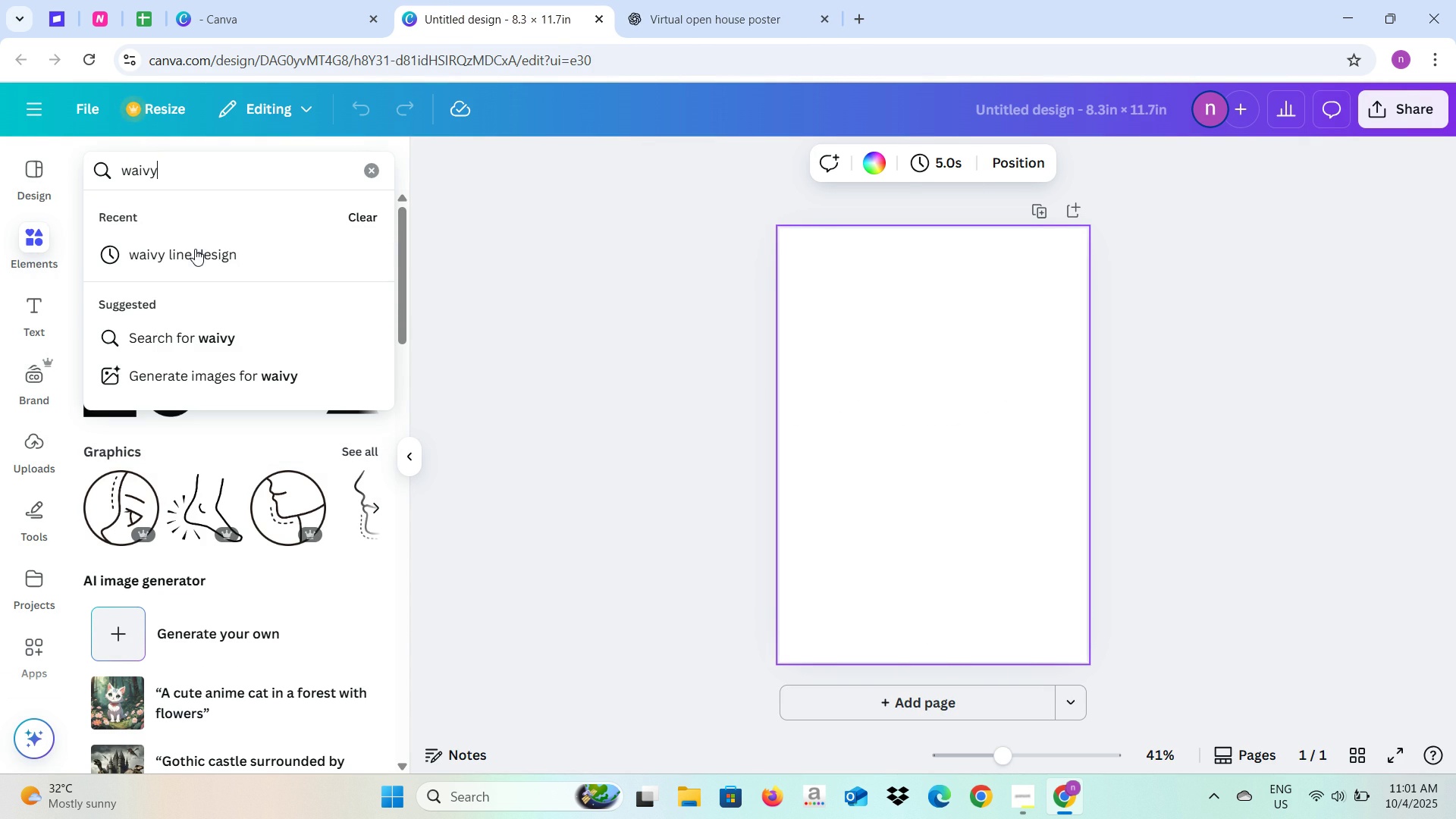 
left_click([195, 249])
 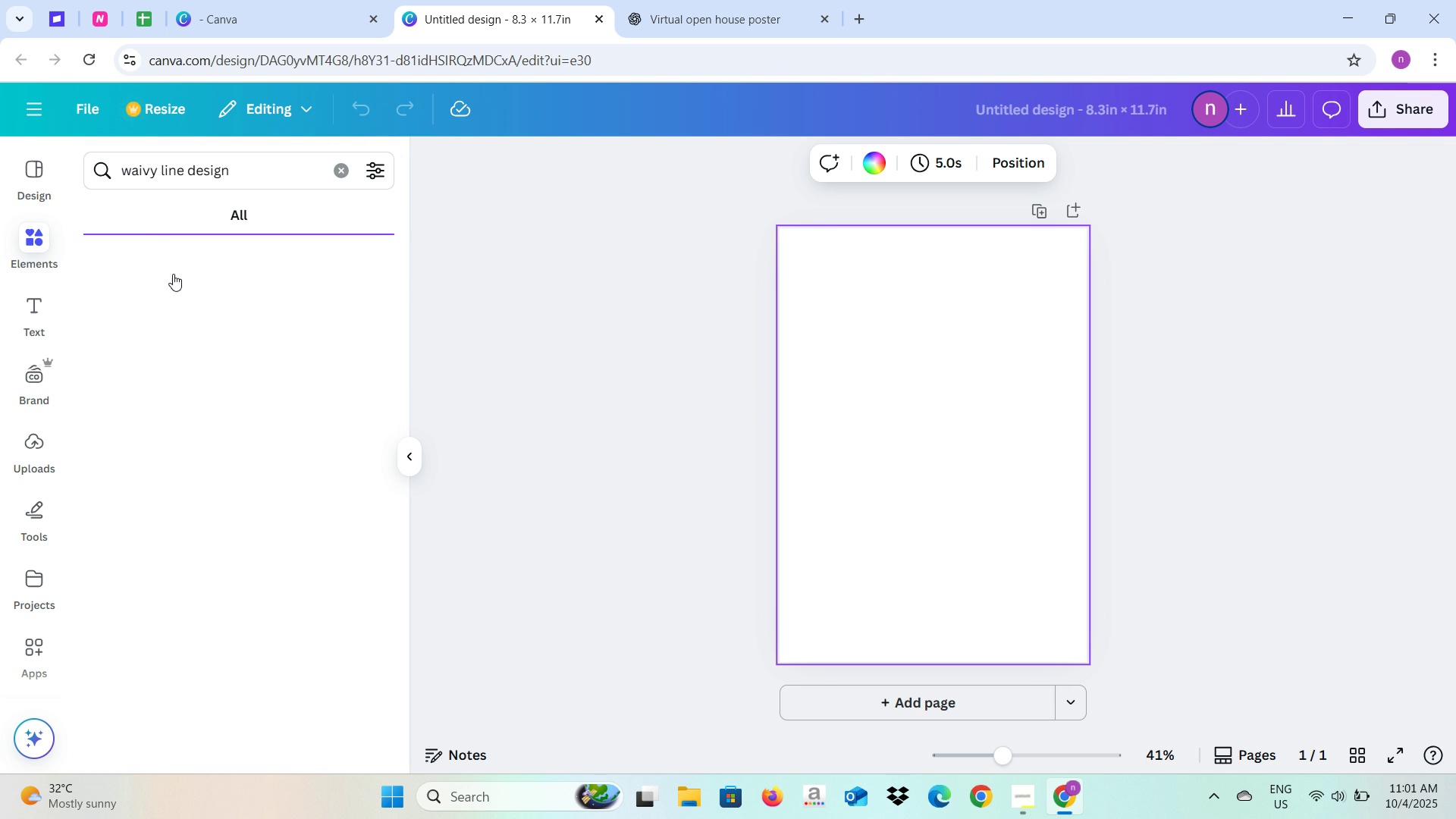 
mouse_move([190, 343])
 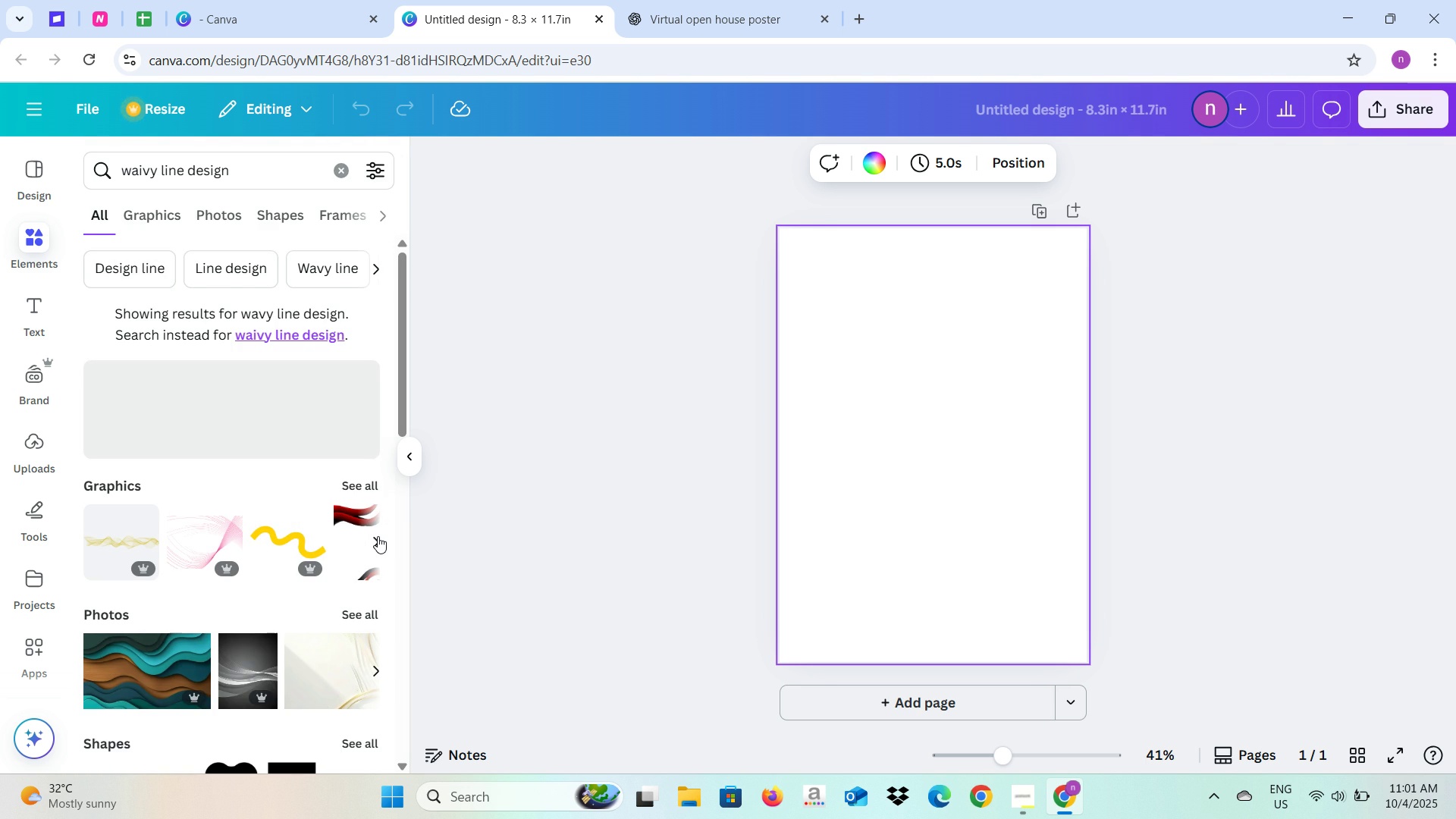 
left_click([378, 536])
 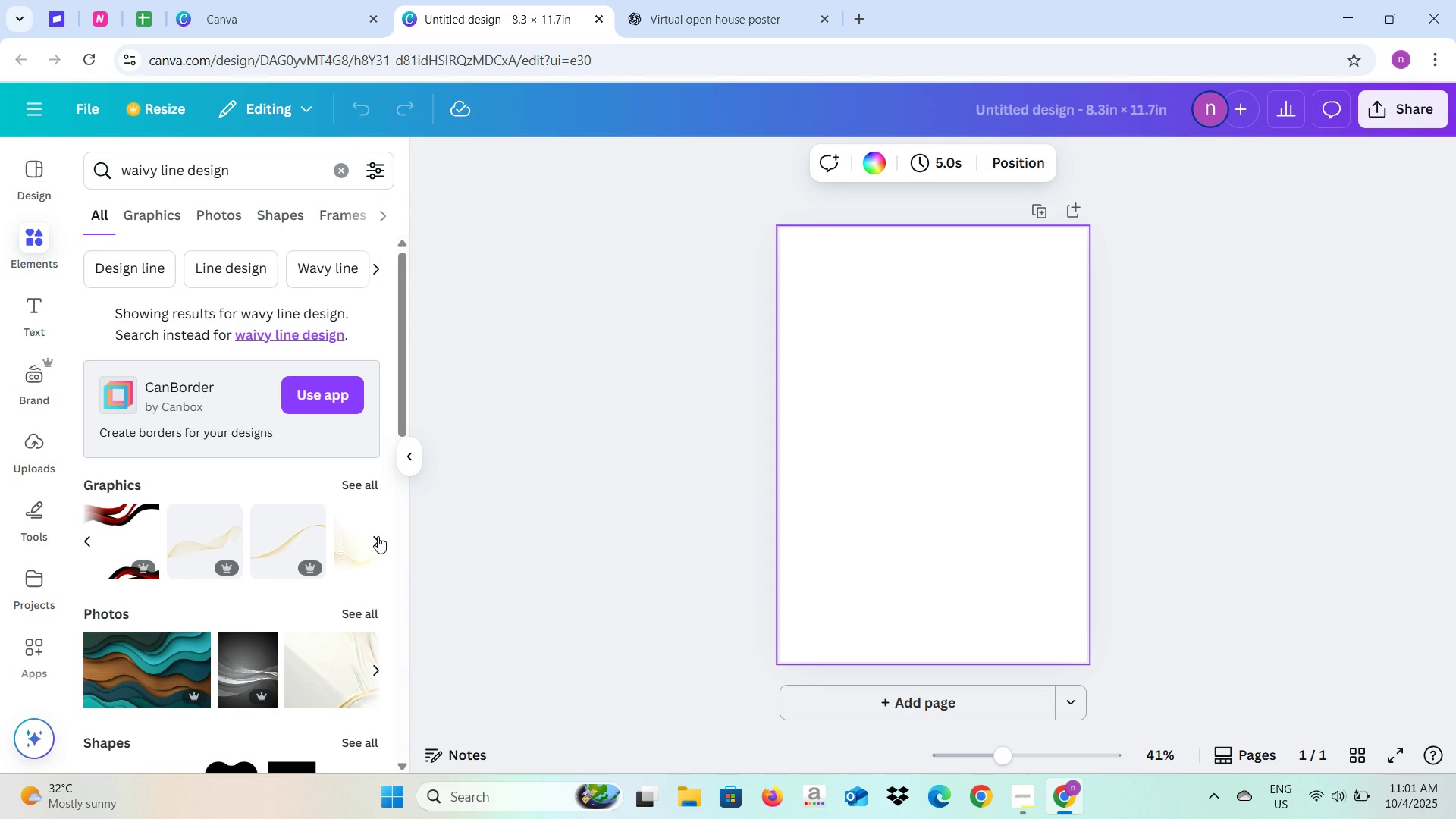 
wait(5.34)
 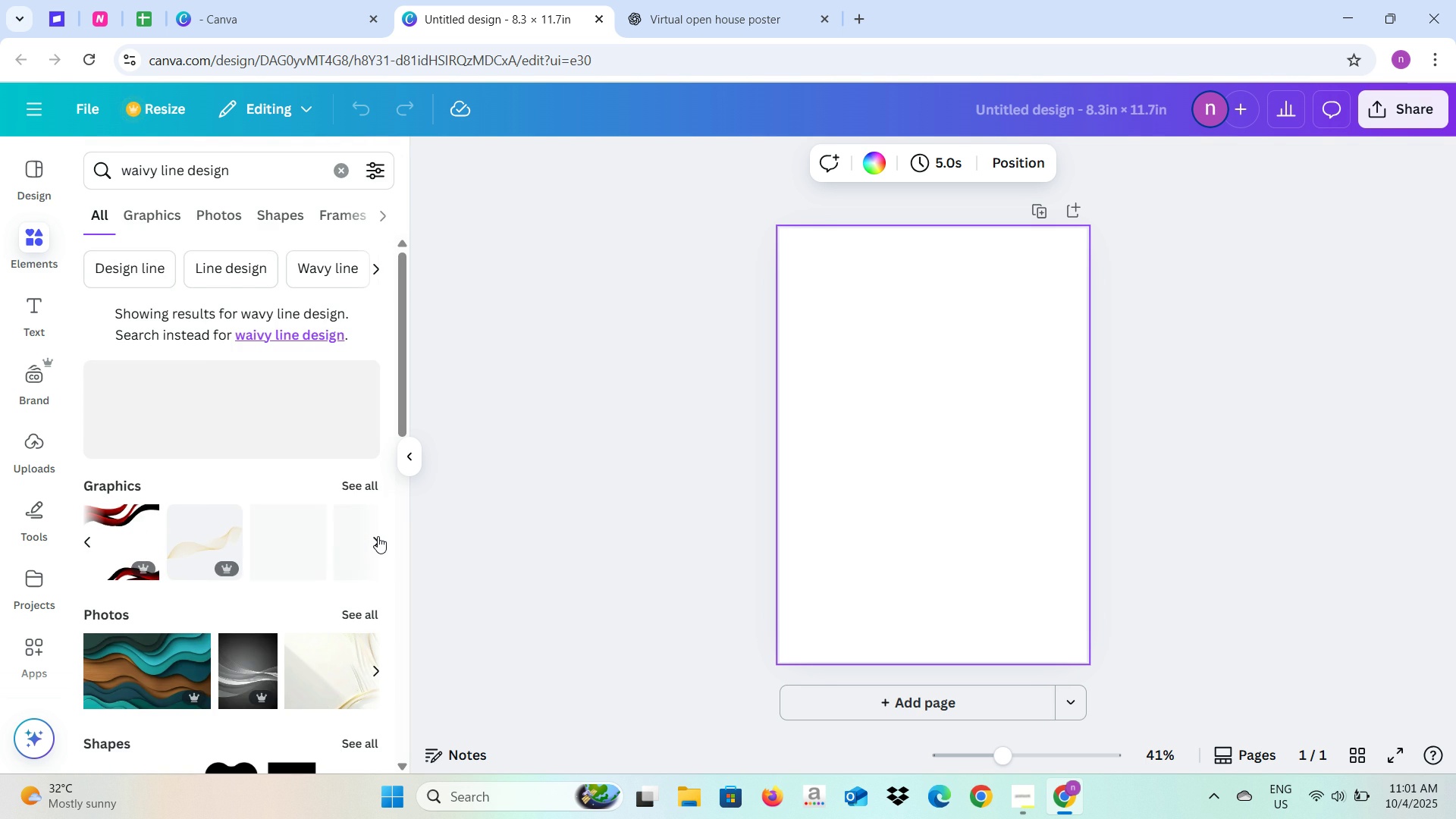 
left_click([269, 521])